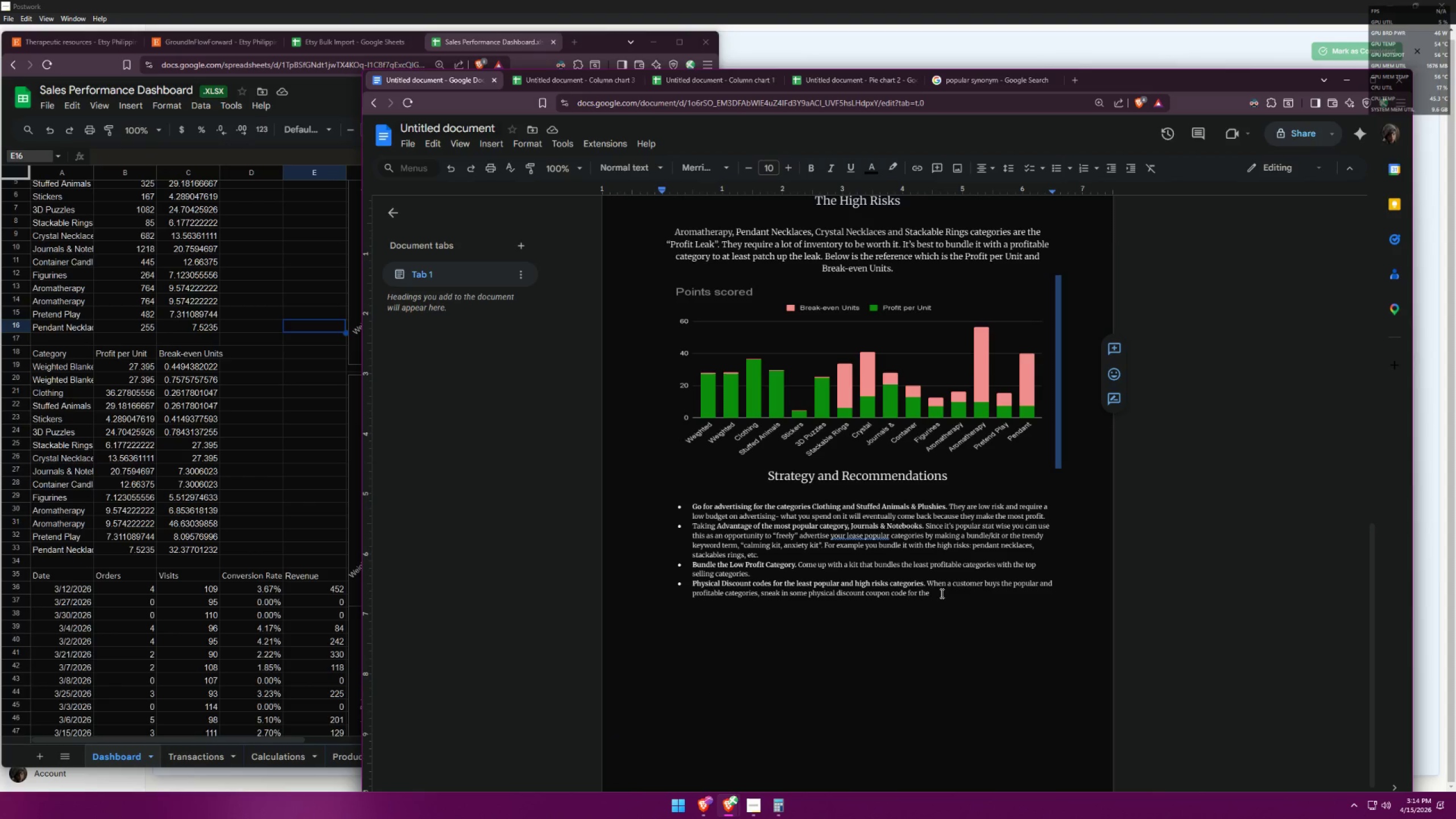 
left_click([941, 593])